 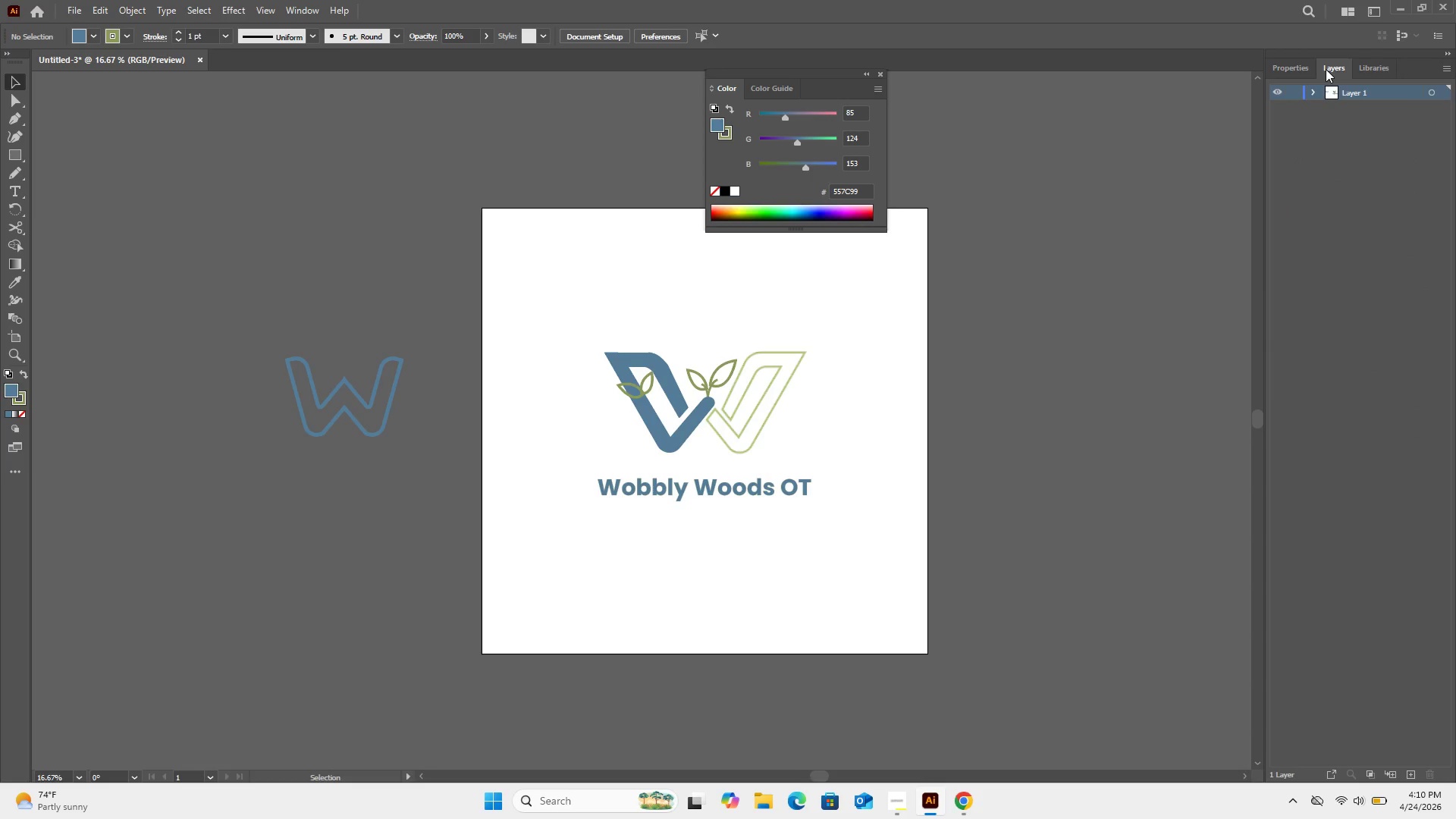 
left_click([1310, 94])
 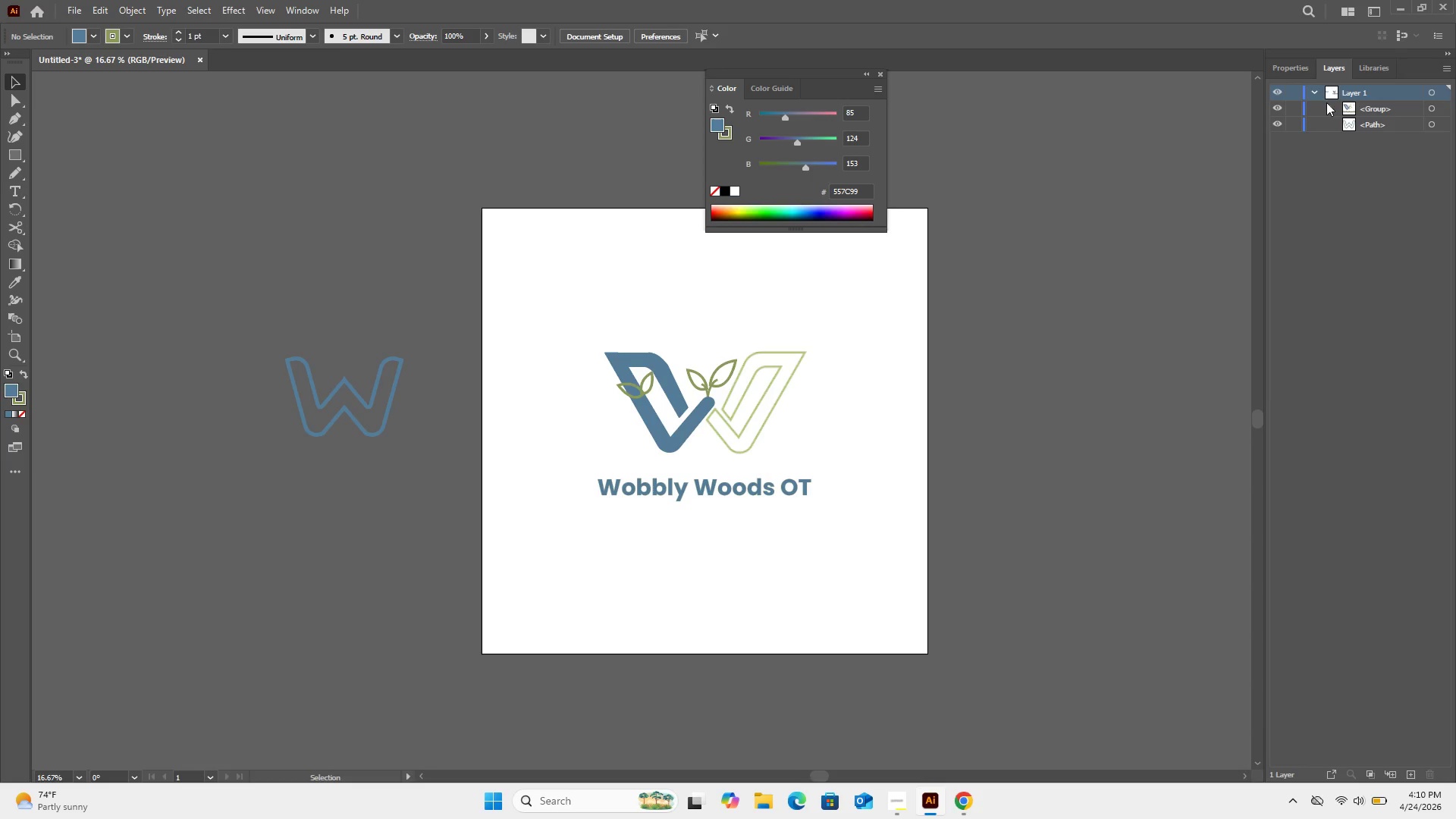 
left_click([1329, 111])
 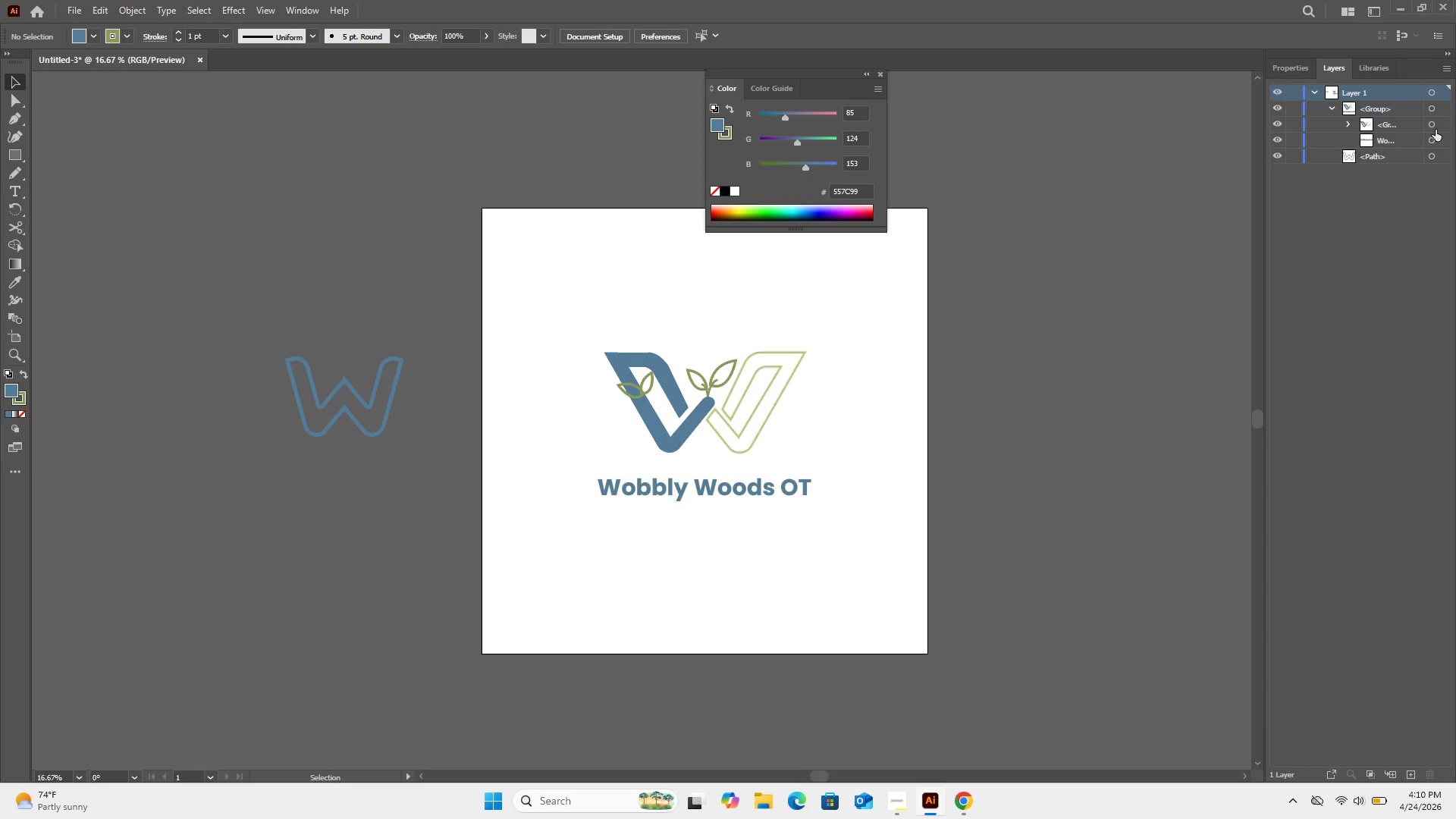 
left_click([1436, 124])
 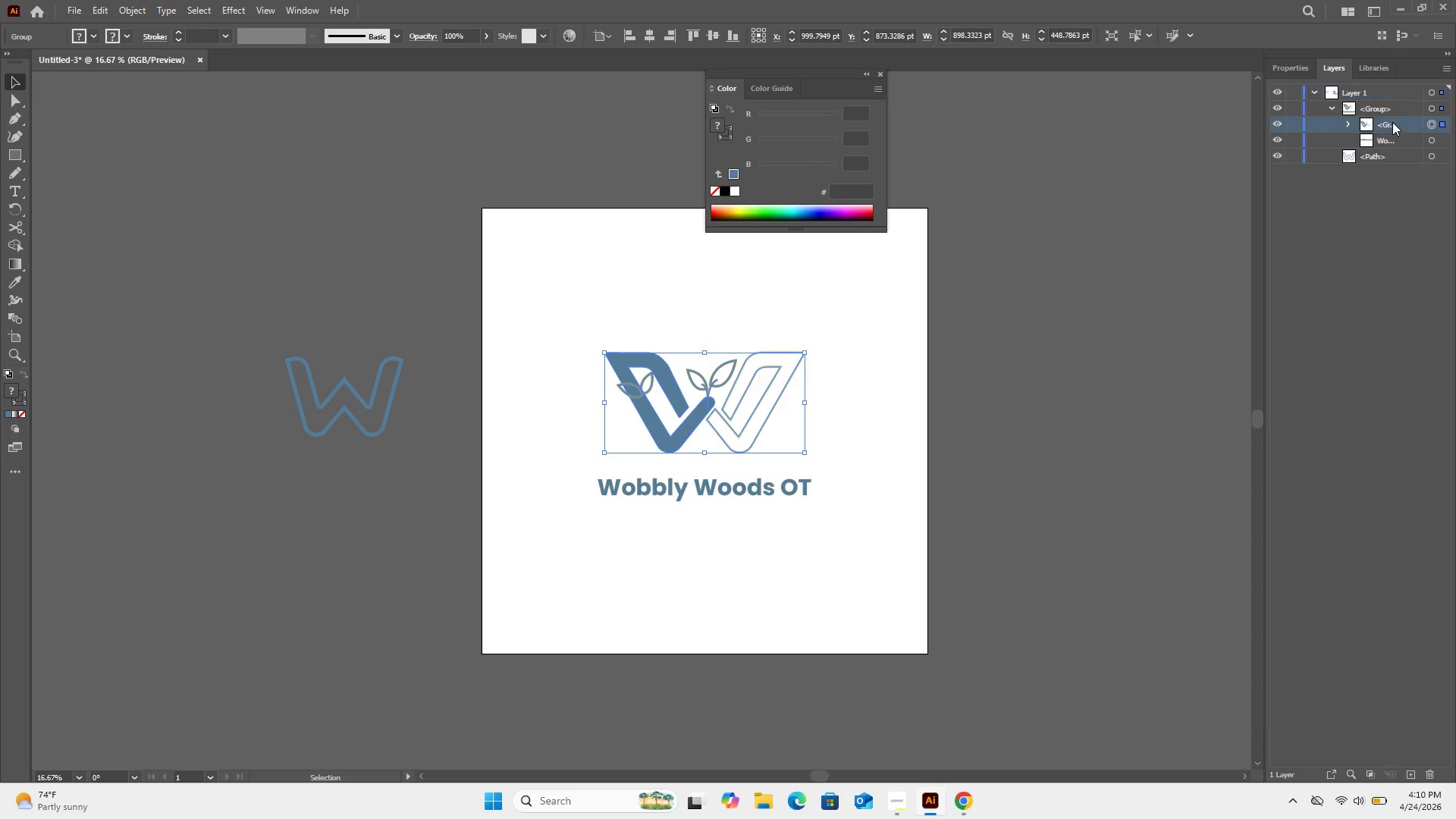 
double_click([1392, 122])
 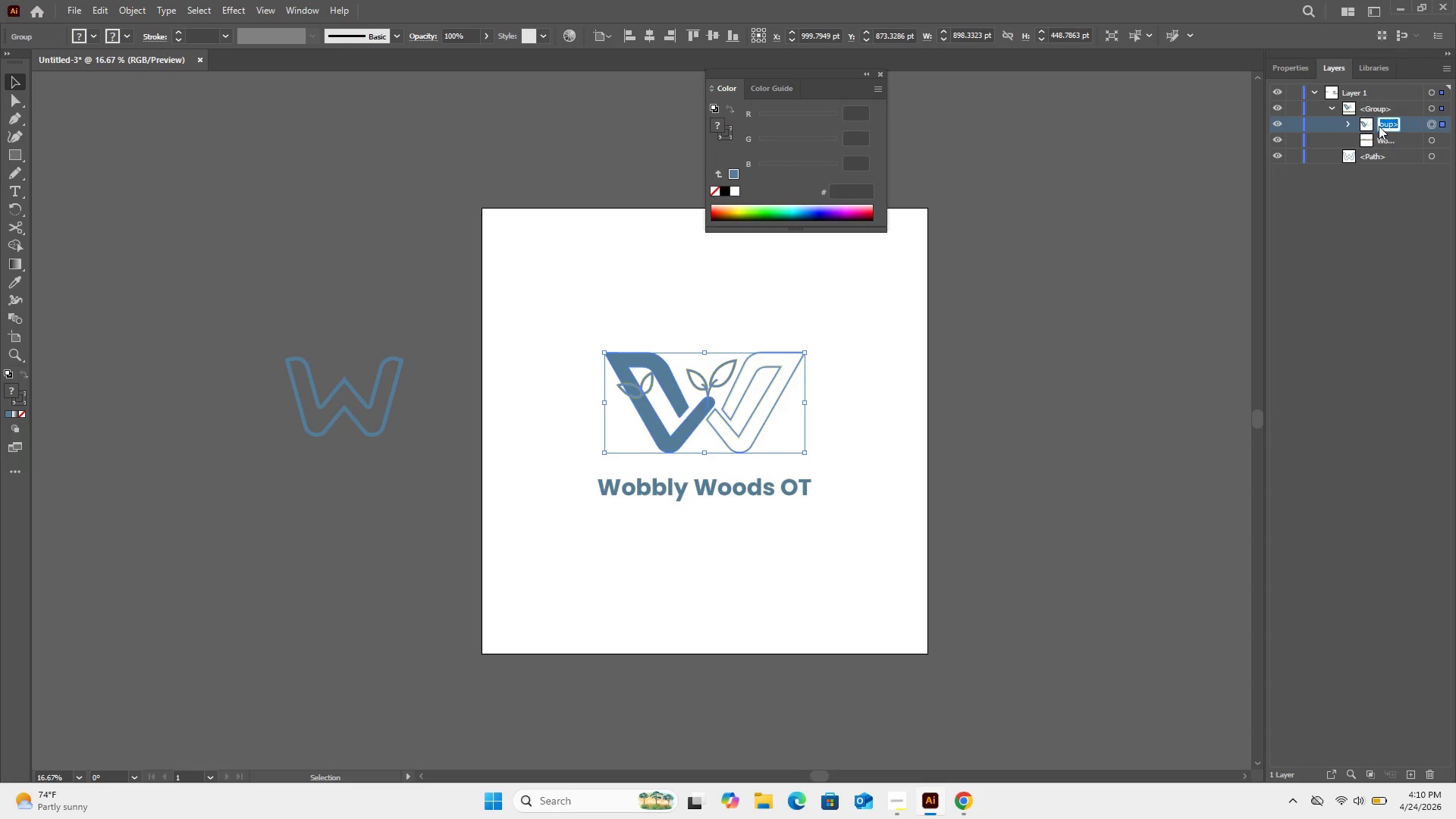 
type(icon W)
 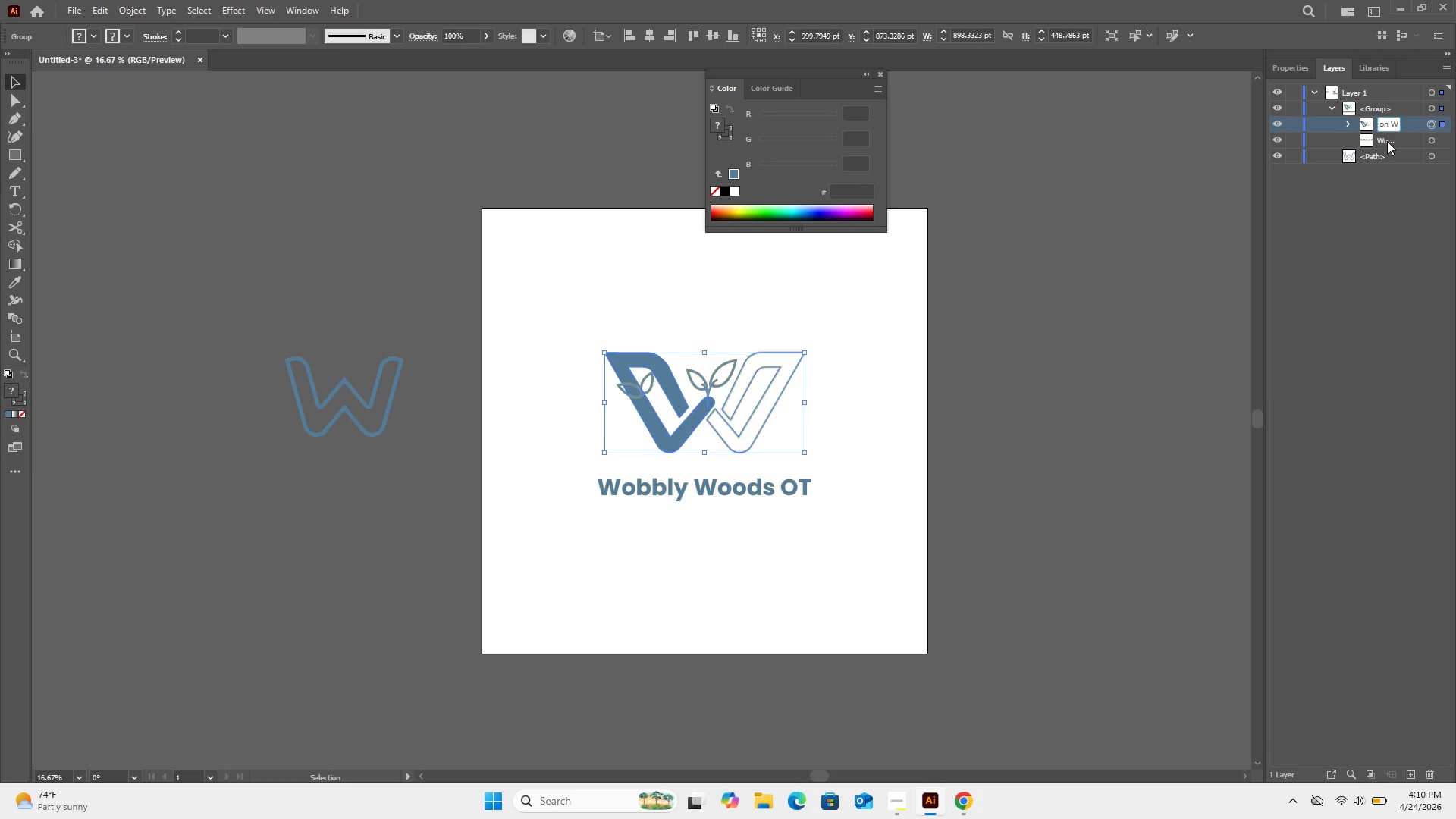 
left_click([1386, 141])
 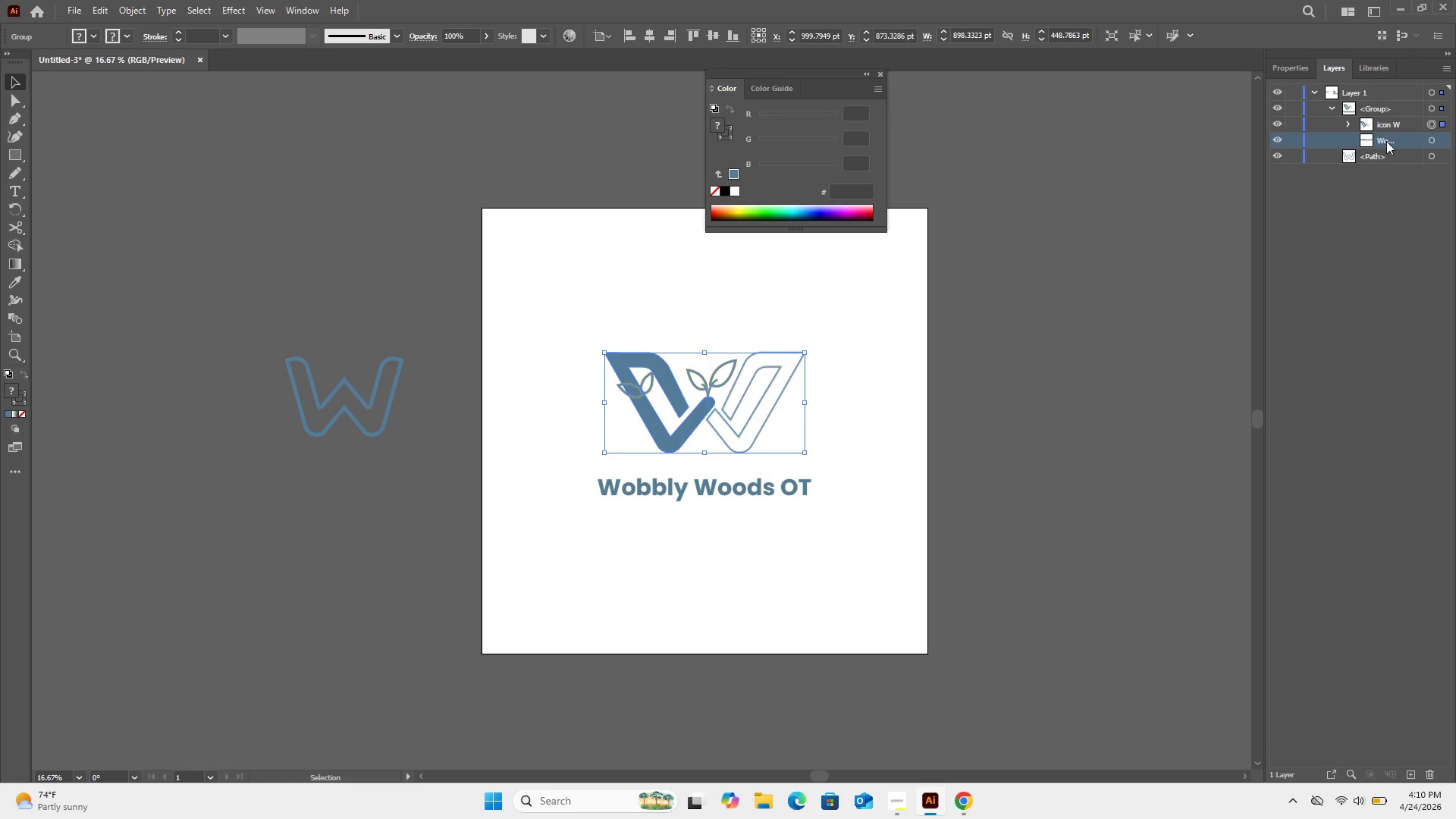 
double_click([1386, 141])
 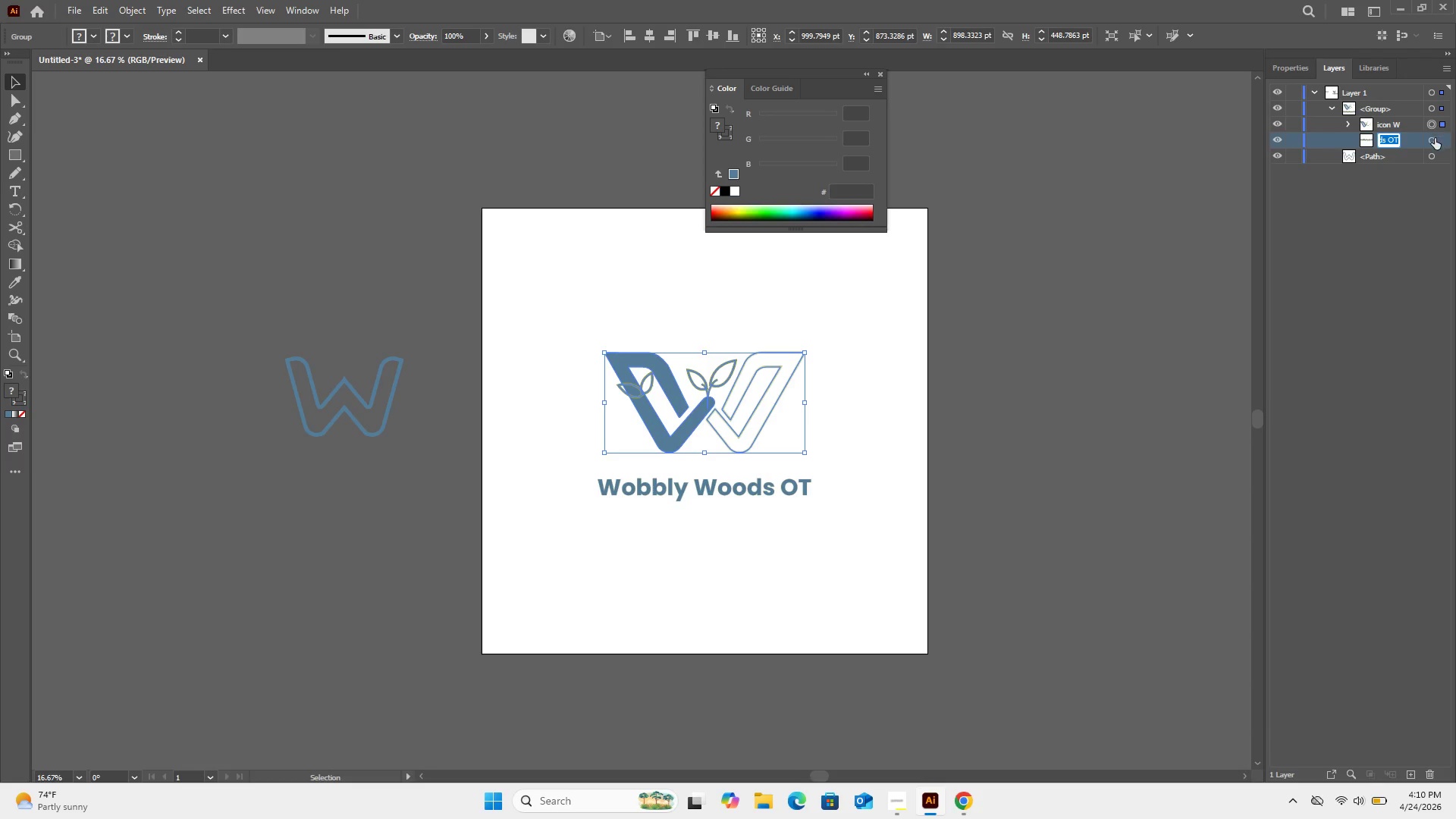 
left_click([1430, 140])
 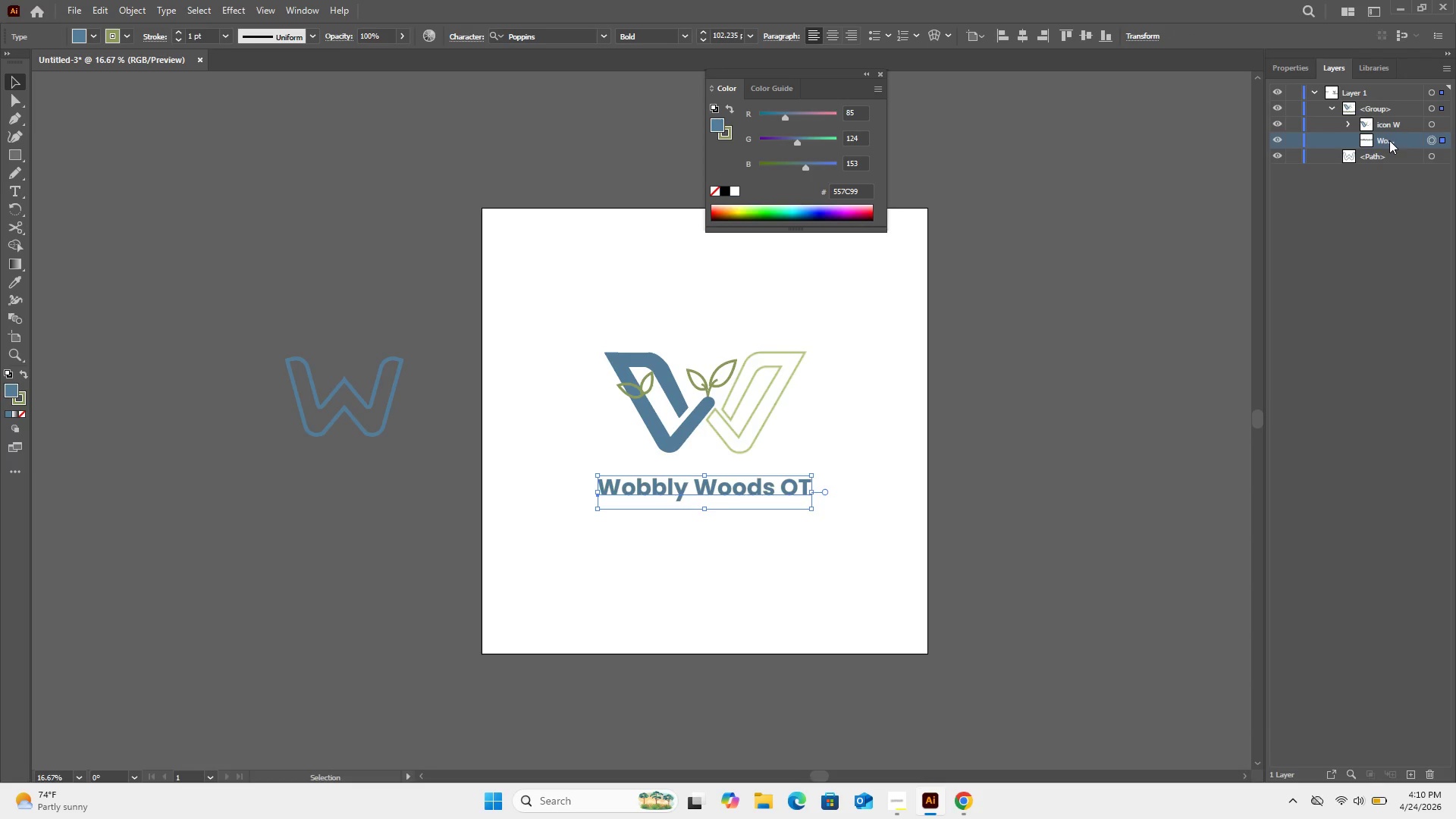 
double_click([1389, 140])
 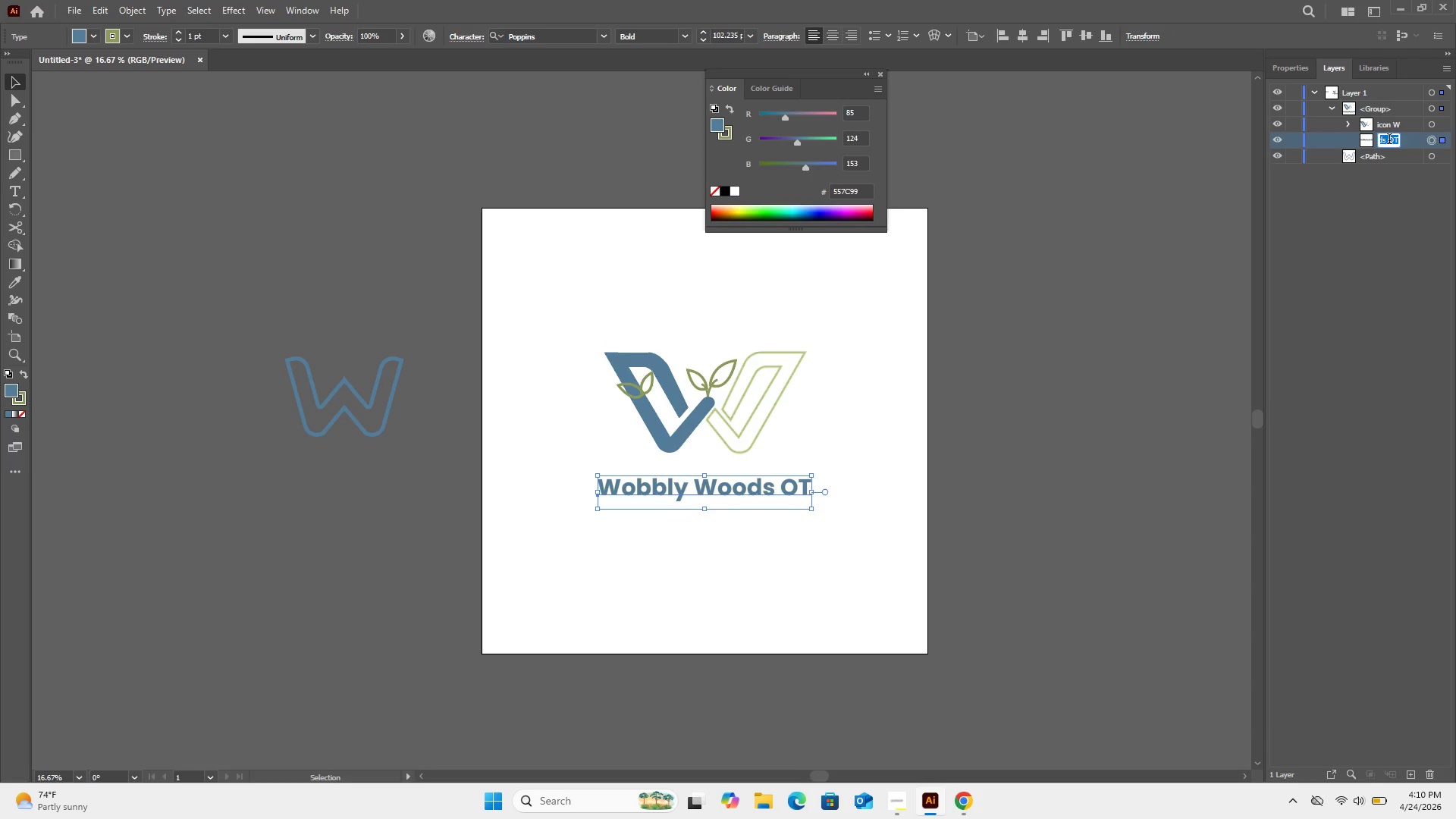 
type(Nam)
key(Backspace)
key(Backspace)
key(Backspace)
type(text)
 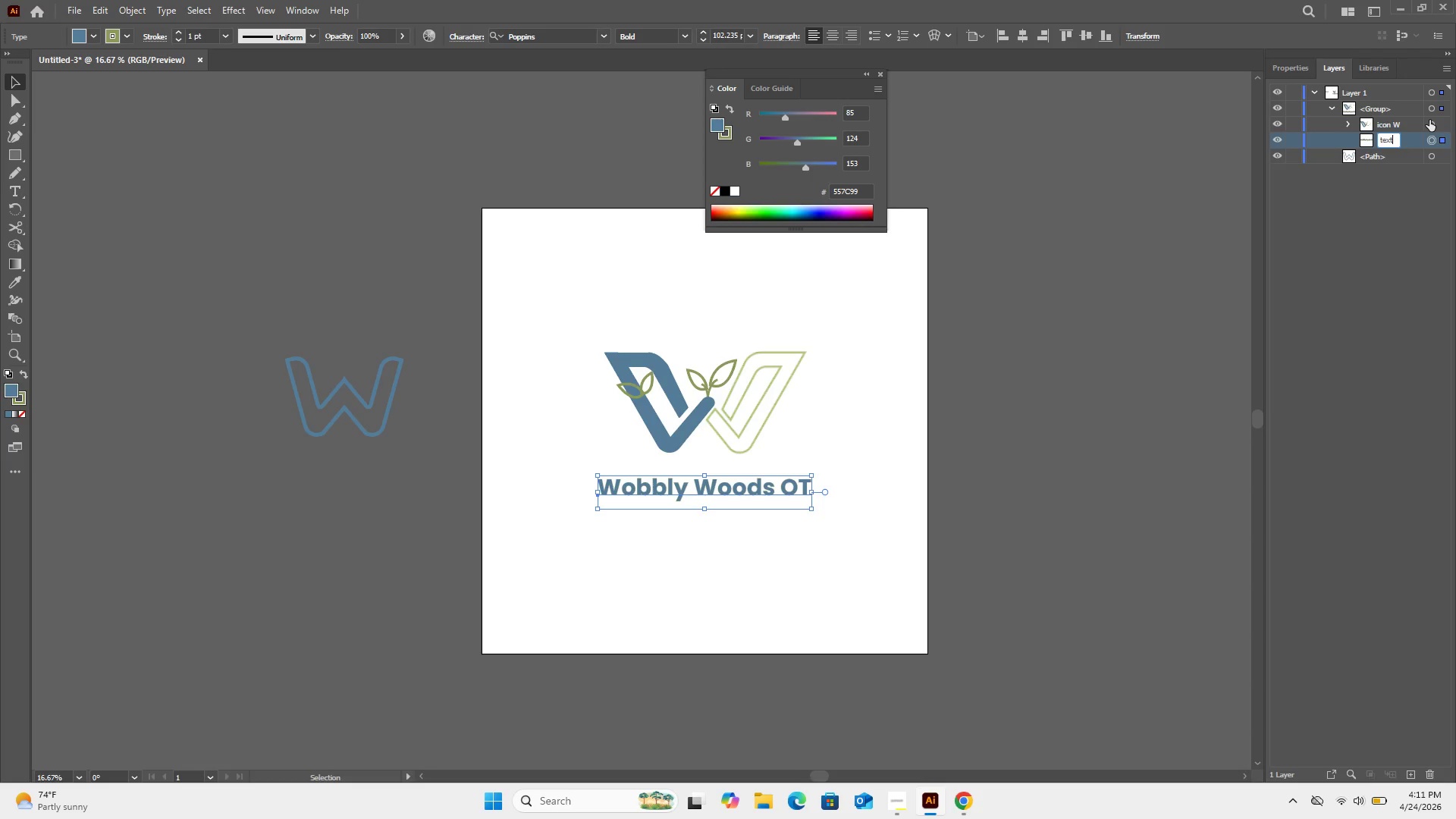 
double_click([1378, 108])
 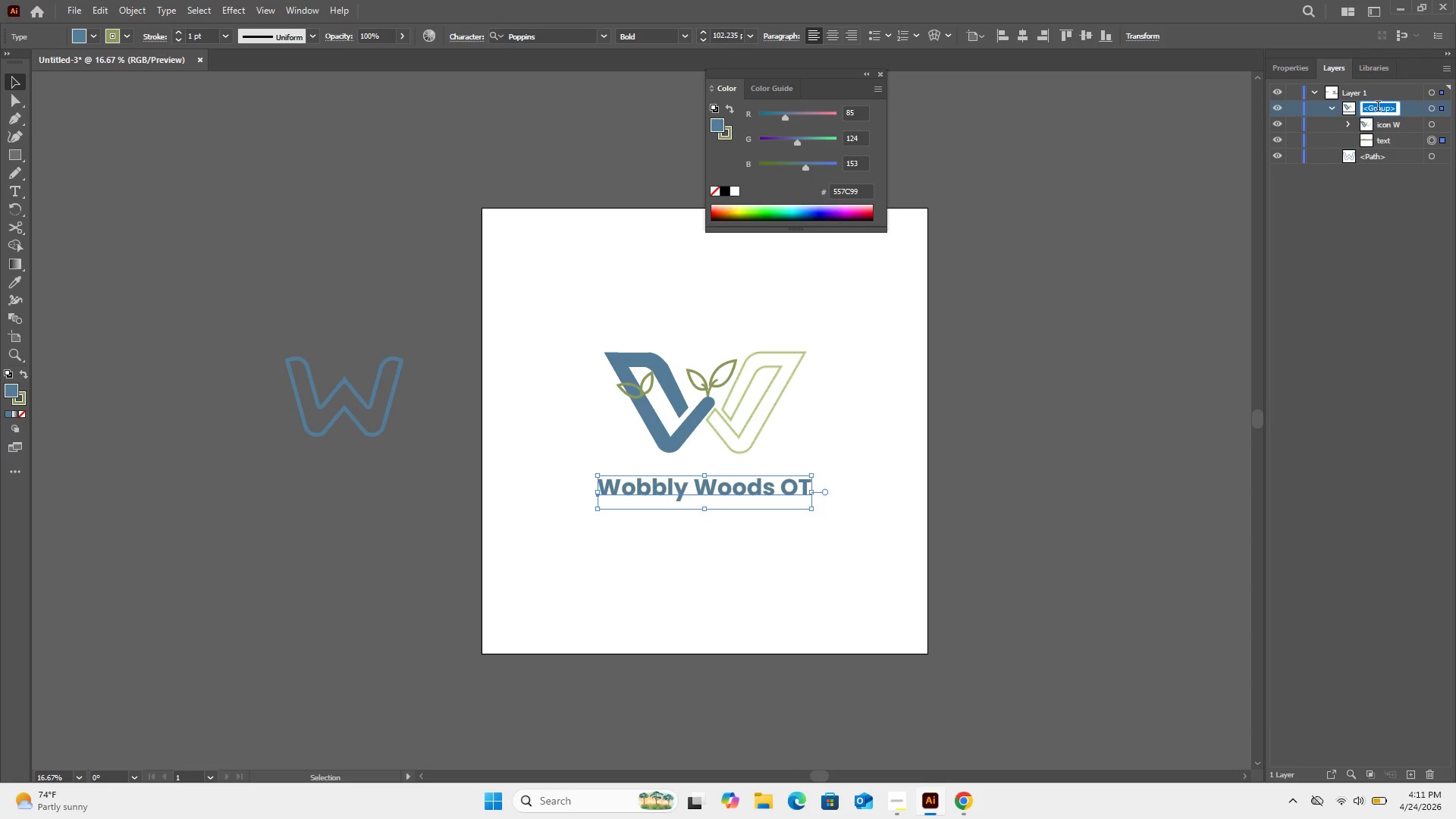 
type(main logo)
 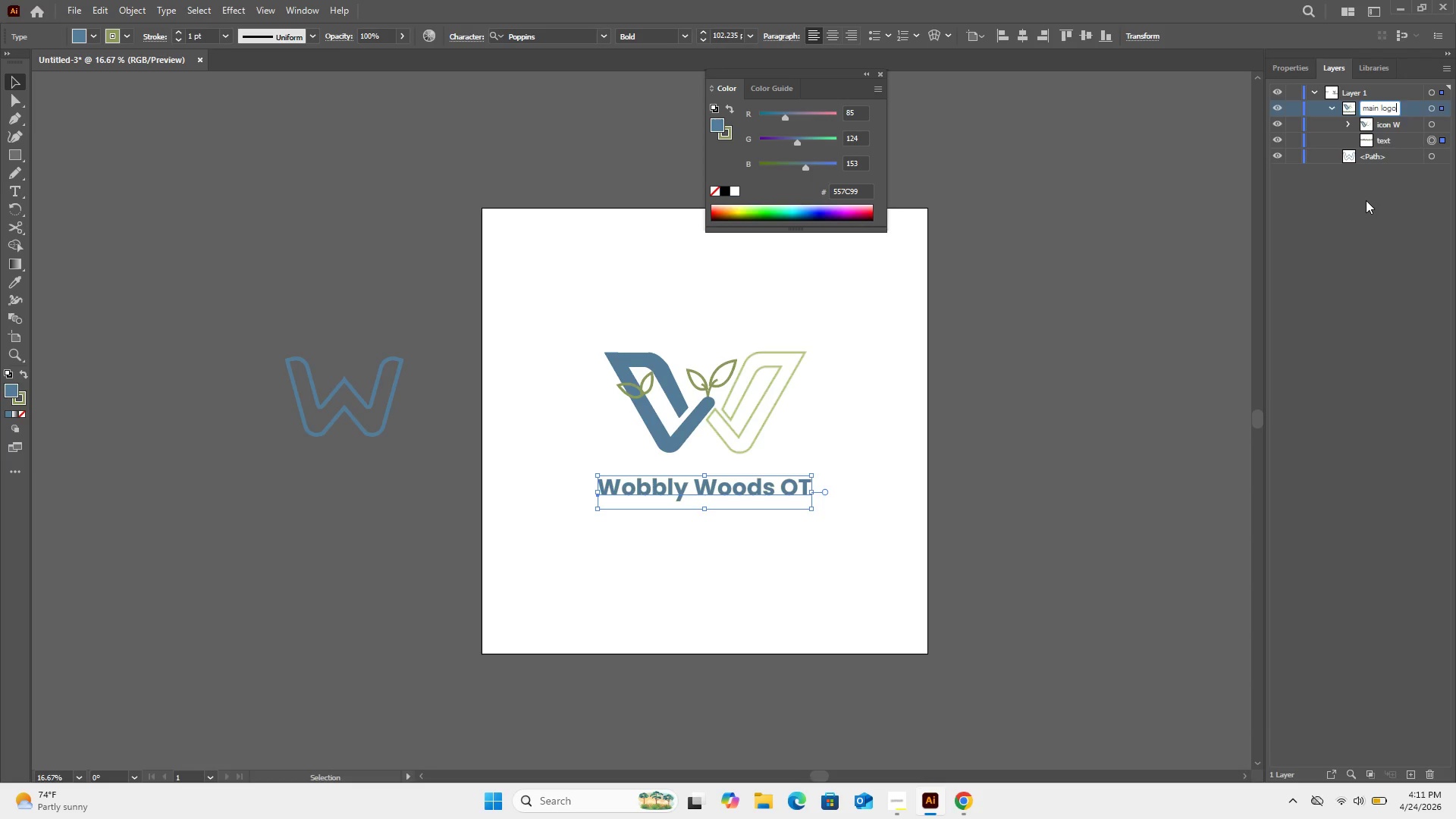 
left_click([1366, 200])
 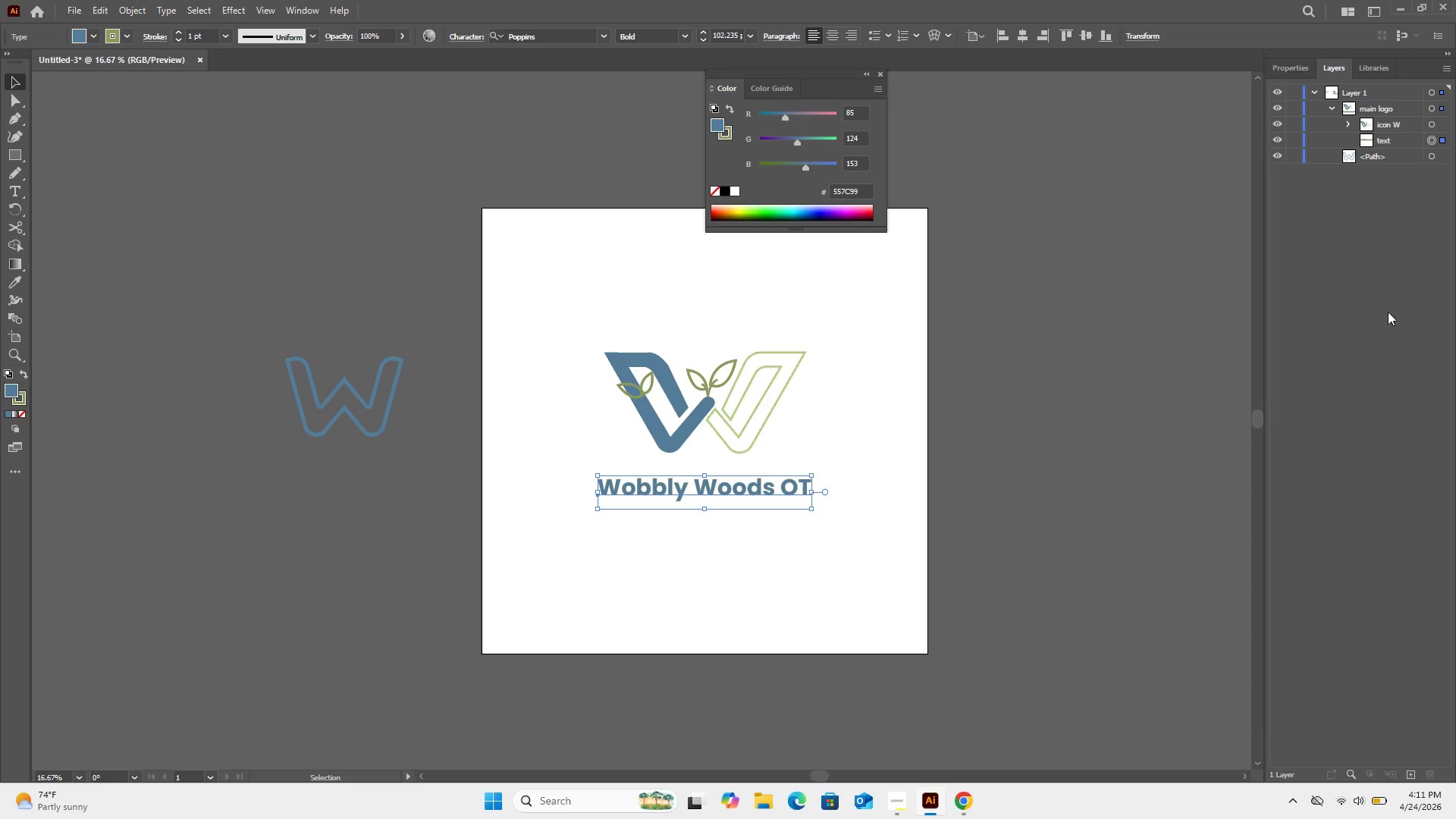 
left_click([1382, 335])